 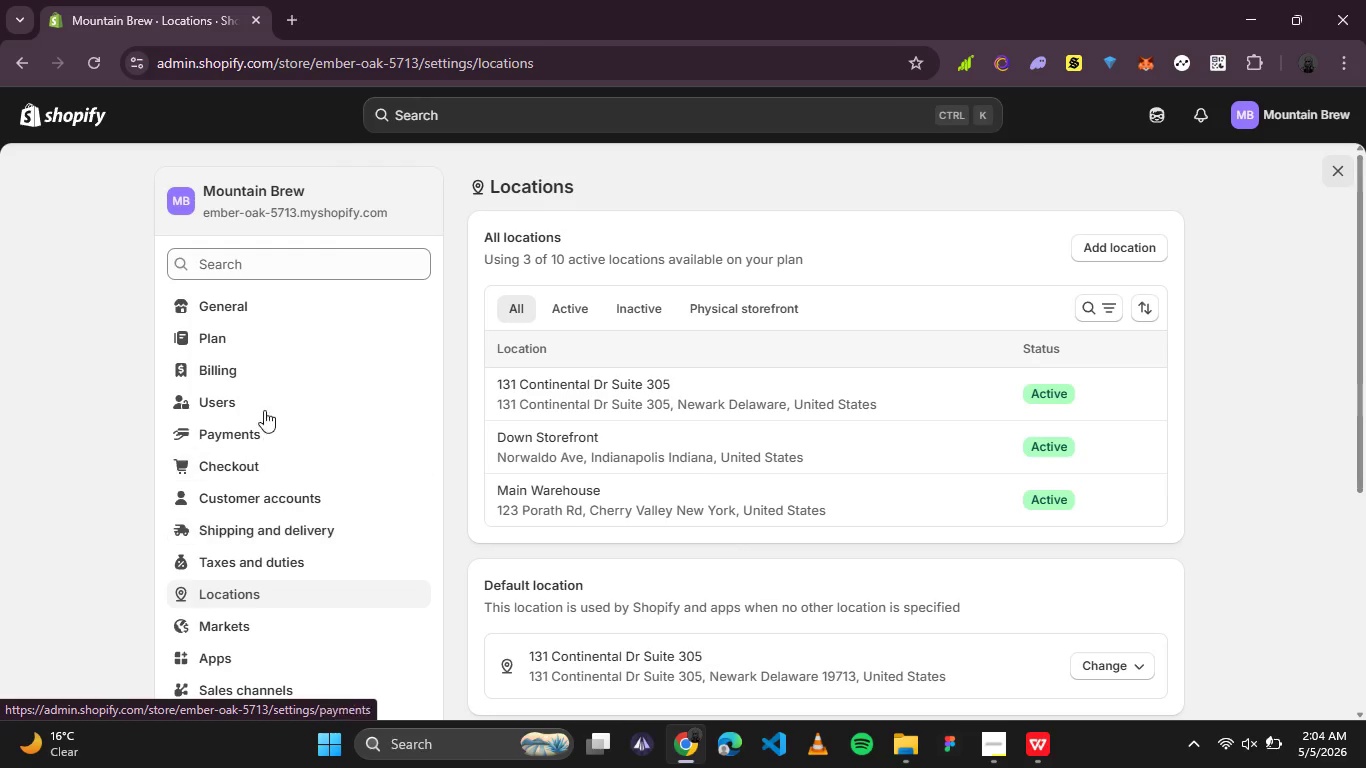 
left_click([253, 306])
 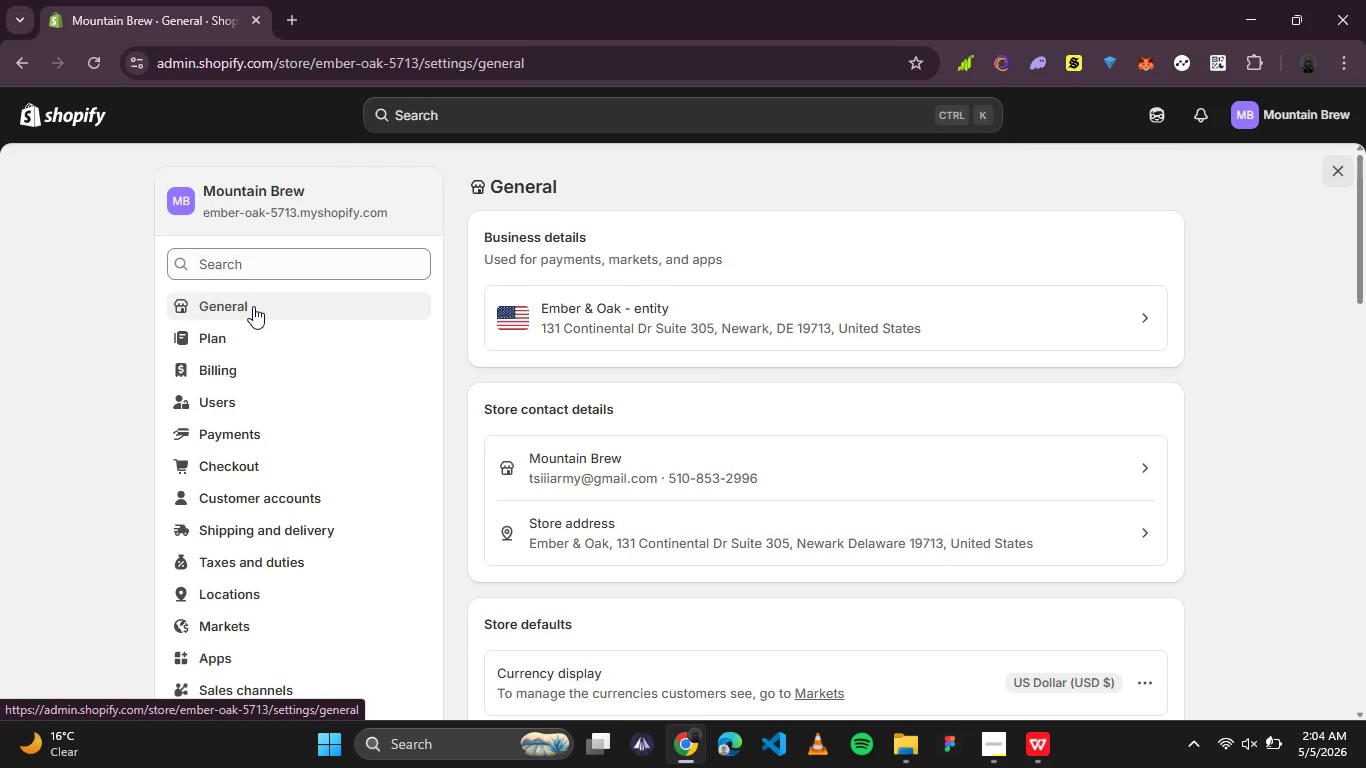 
wait(22.42)
 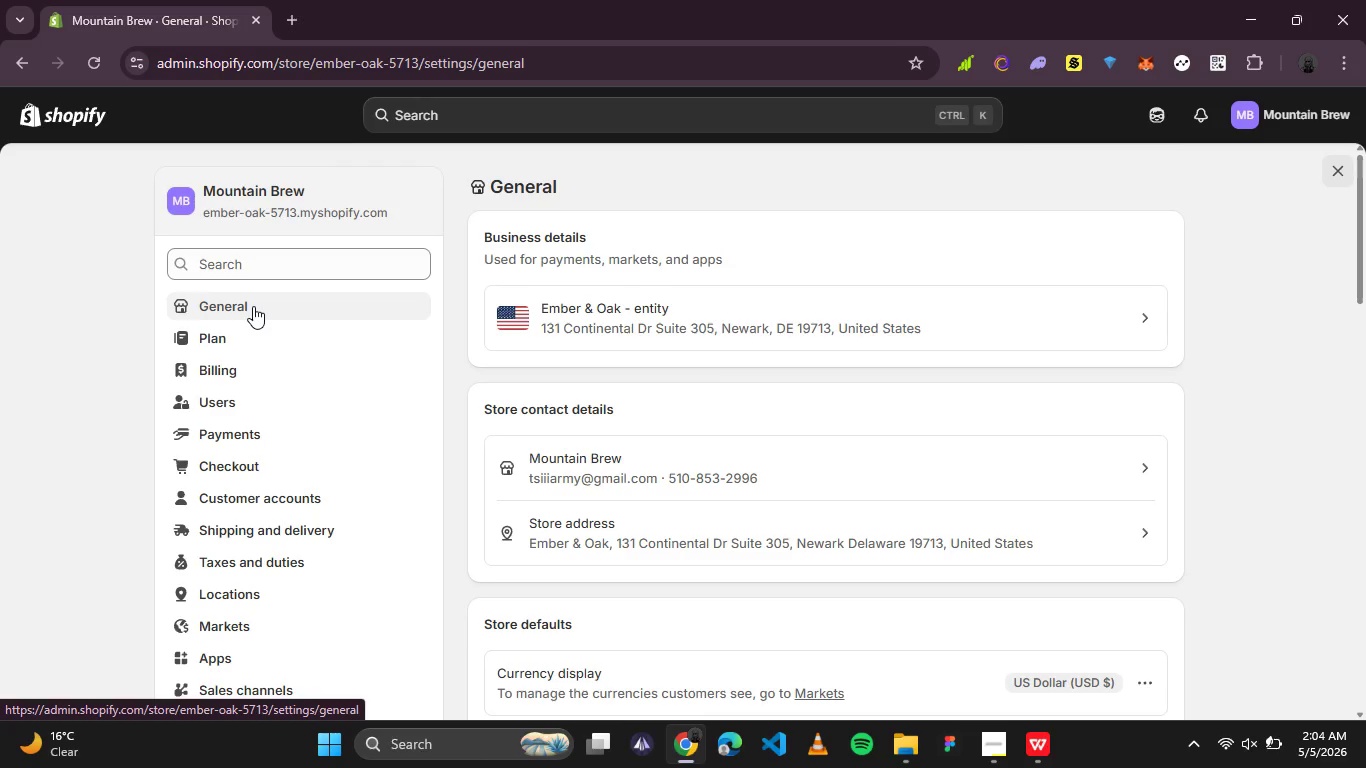 
left_click([560, 534])
 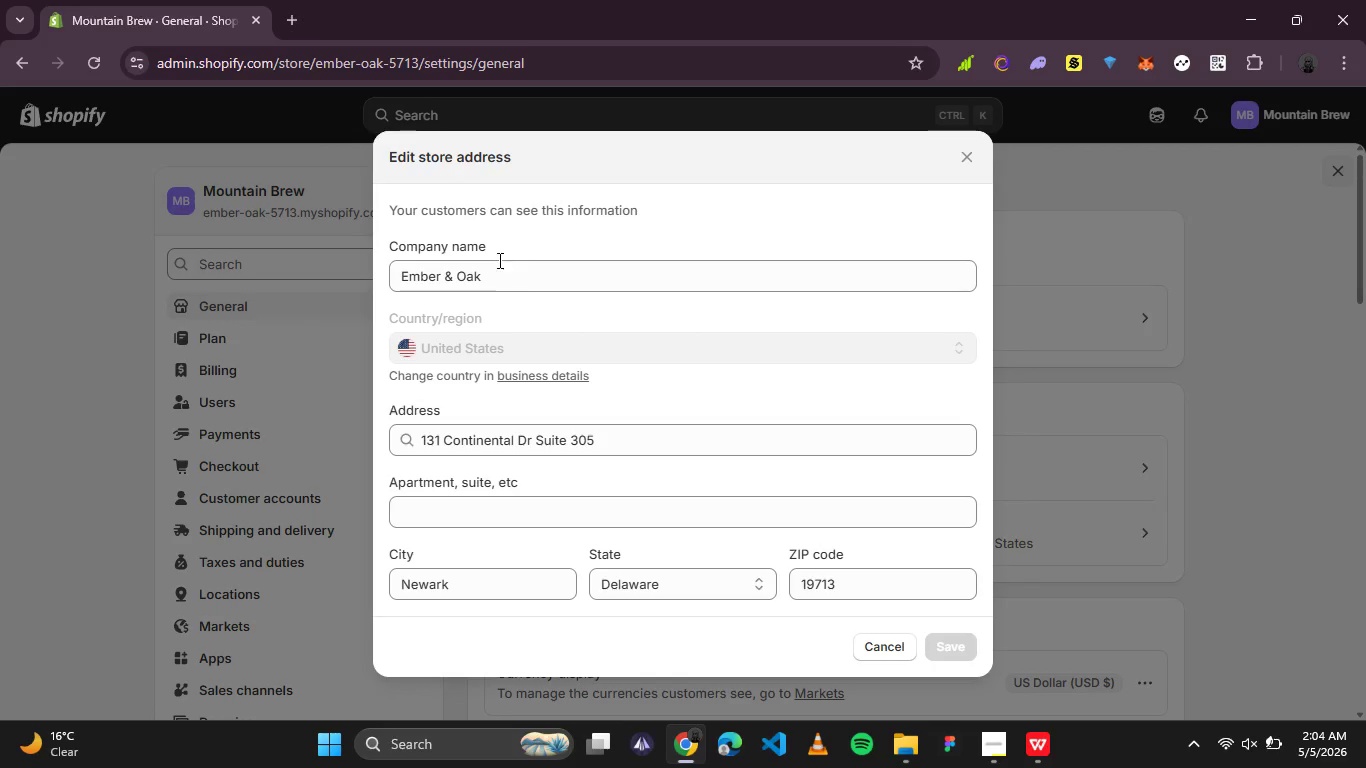 
left_click_drag(start_coordinate=[498, 270], to_coordinate=[306, 273])
 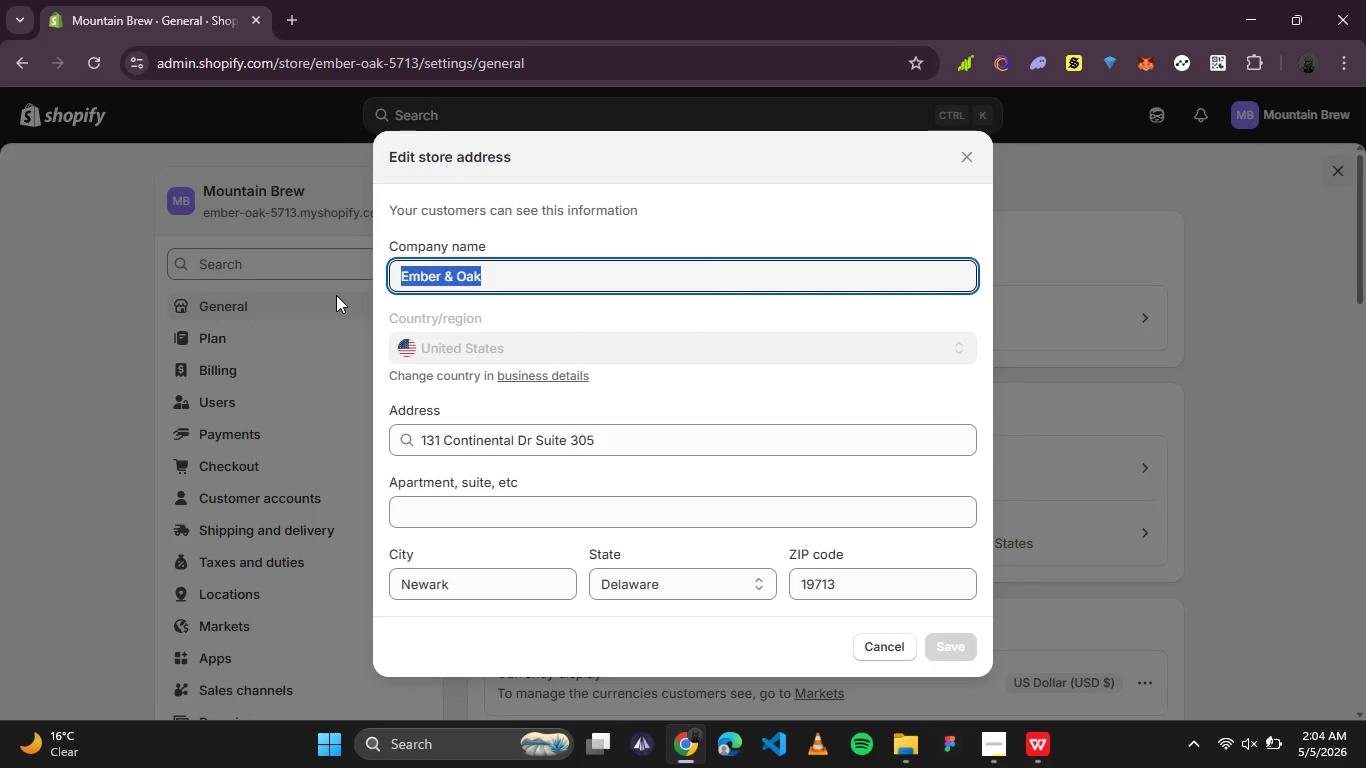 
type(Mountain Brew)
 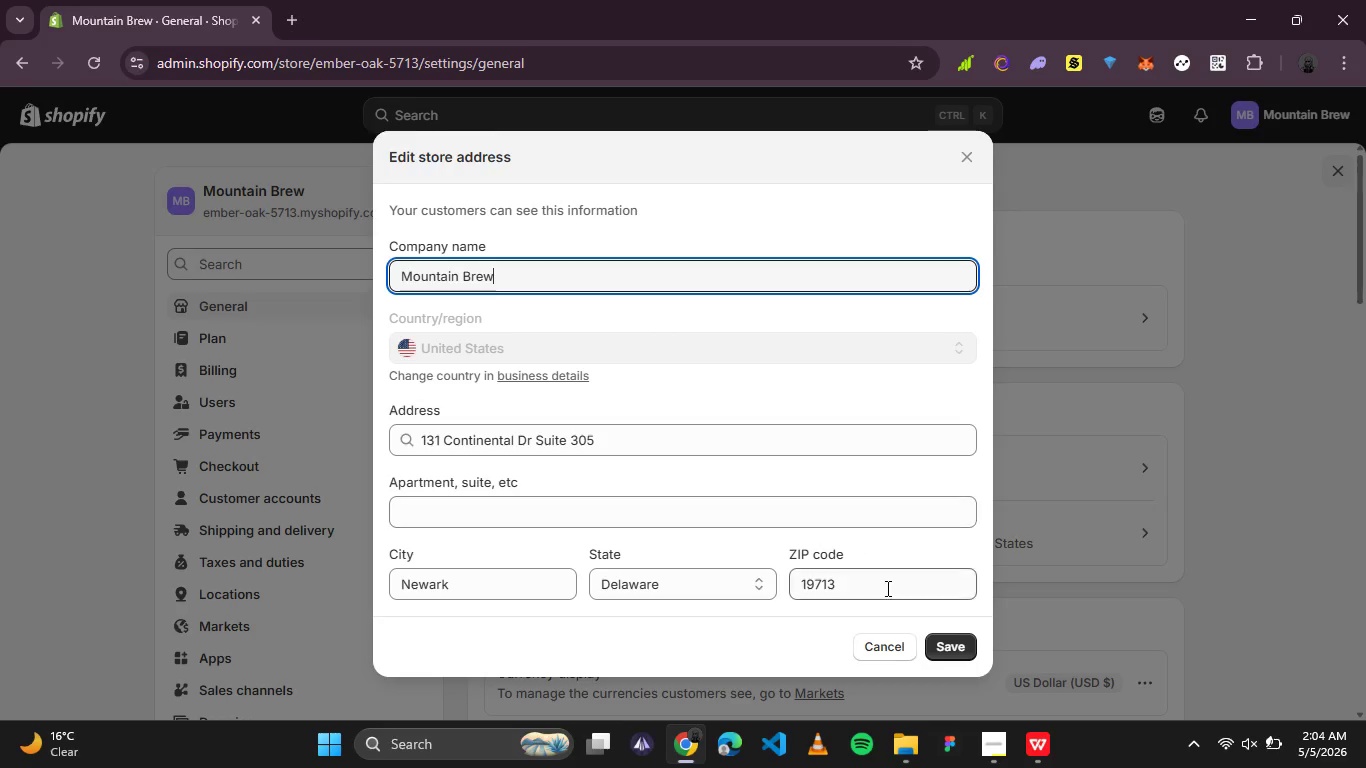 
left_click([944, 649])
 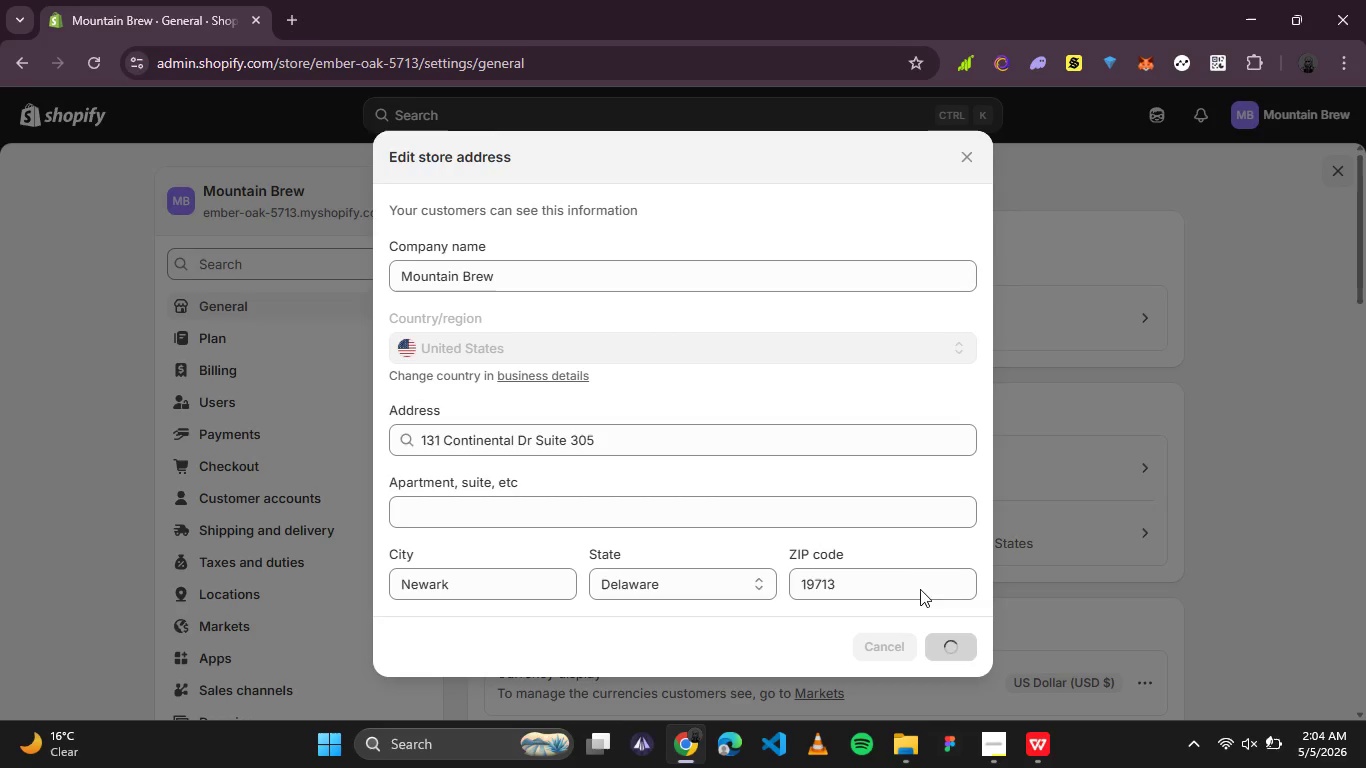 
mouse_move([625, 336])
 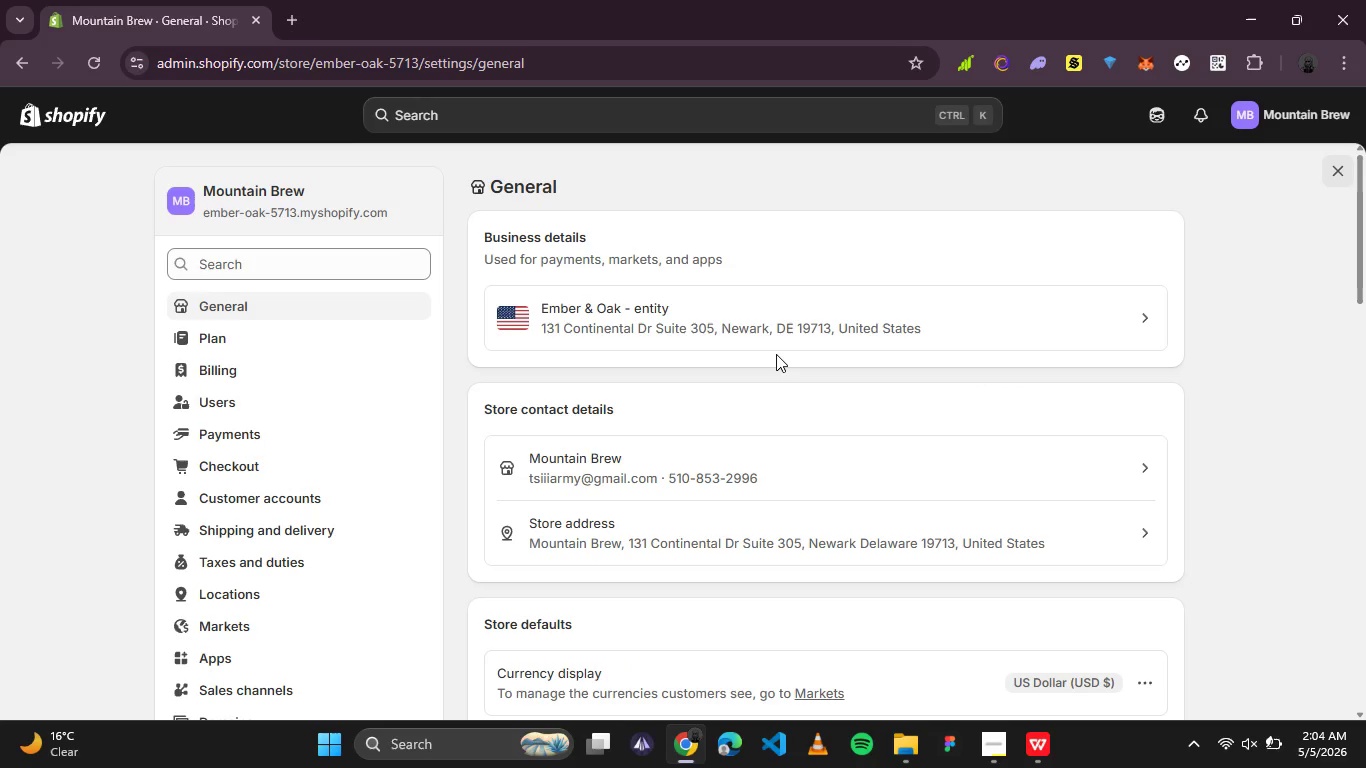 
scroll: coordinate [773, 361], scroll_direction: down, amount: 8.0
 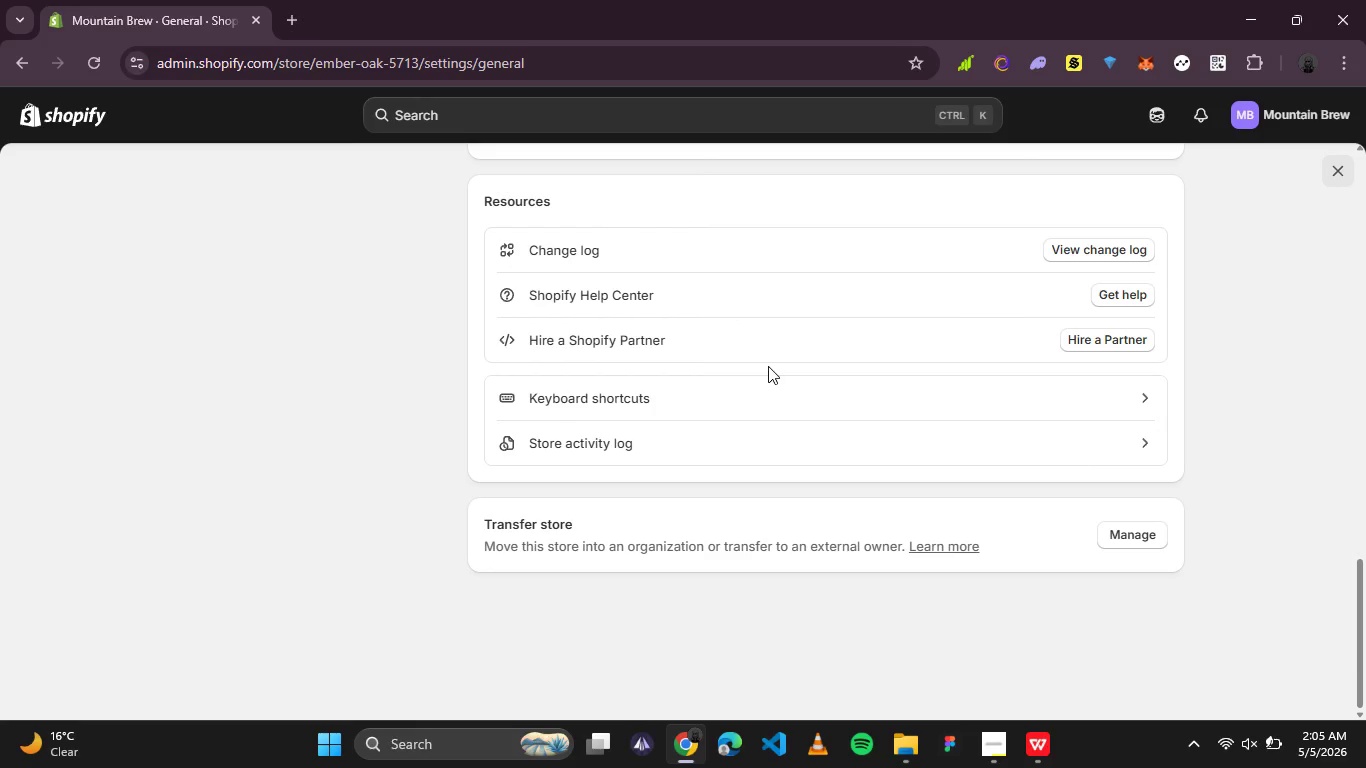 
wait(10.94)
 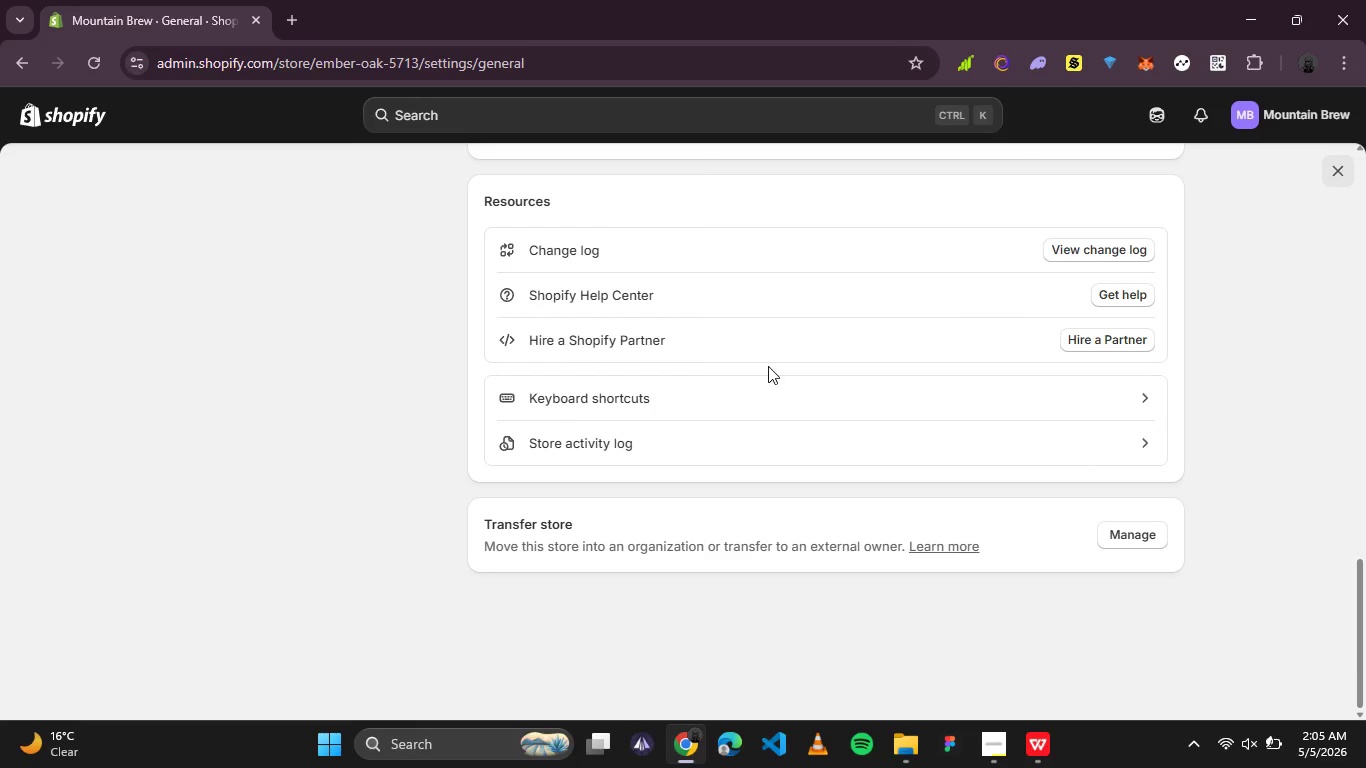 
scroll: coordinate [240, 344], scroll_direction: up, amount: 6.0
 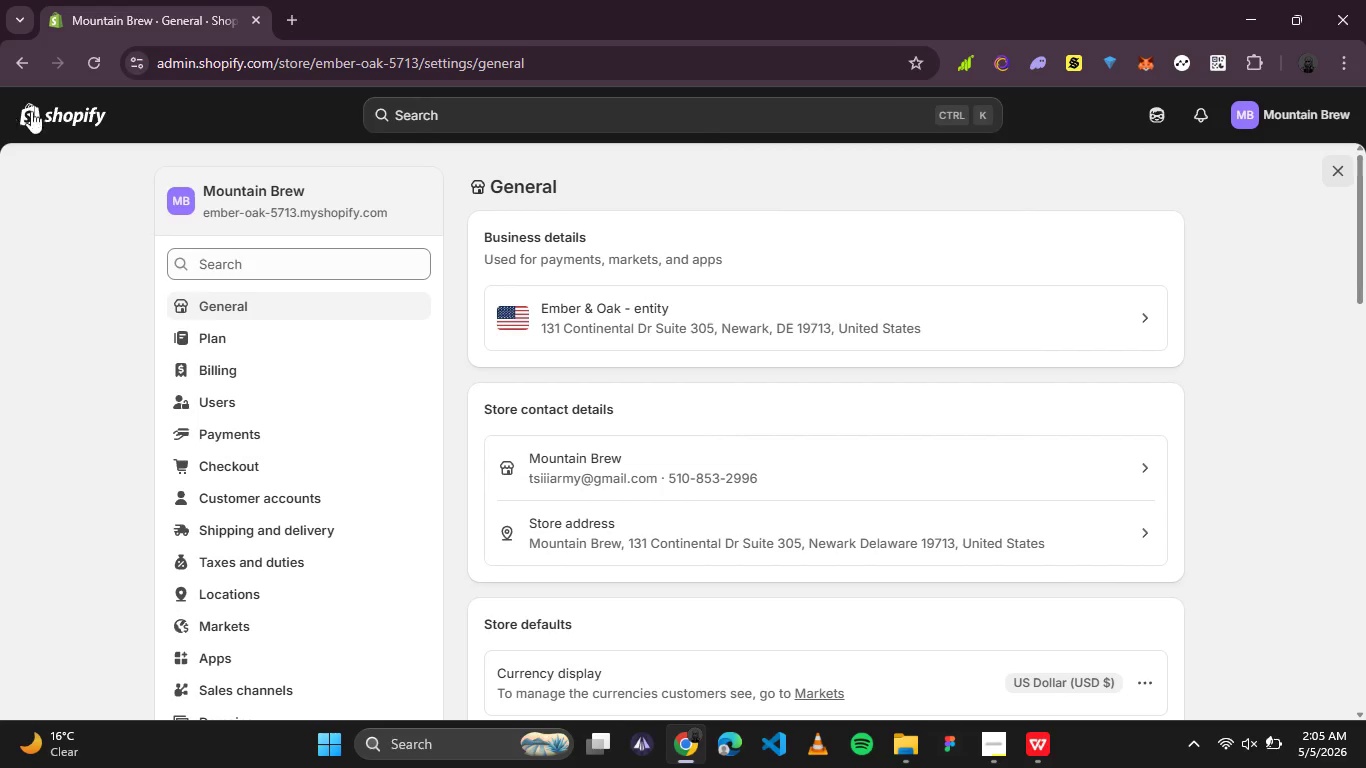 
left_click([41, 114])
 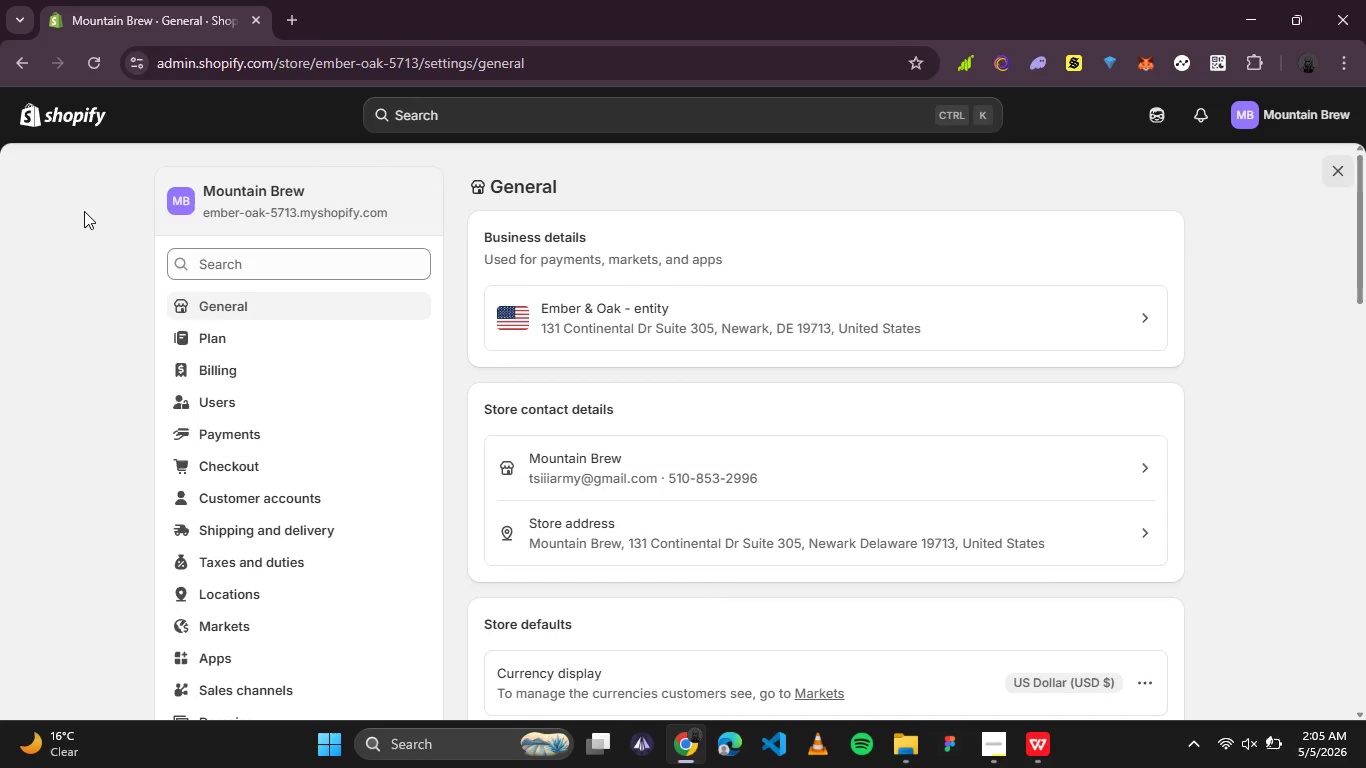 
wait(36.61)
 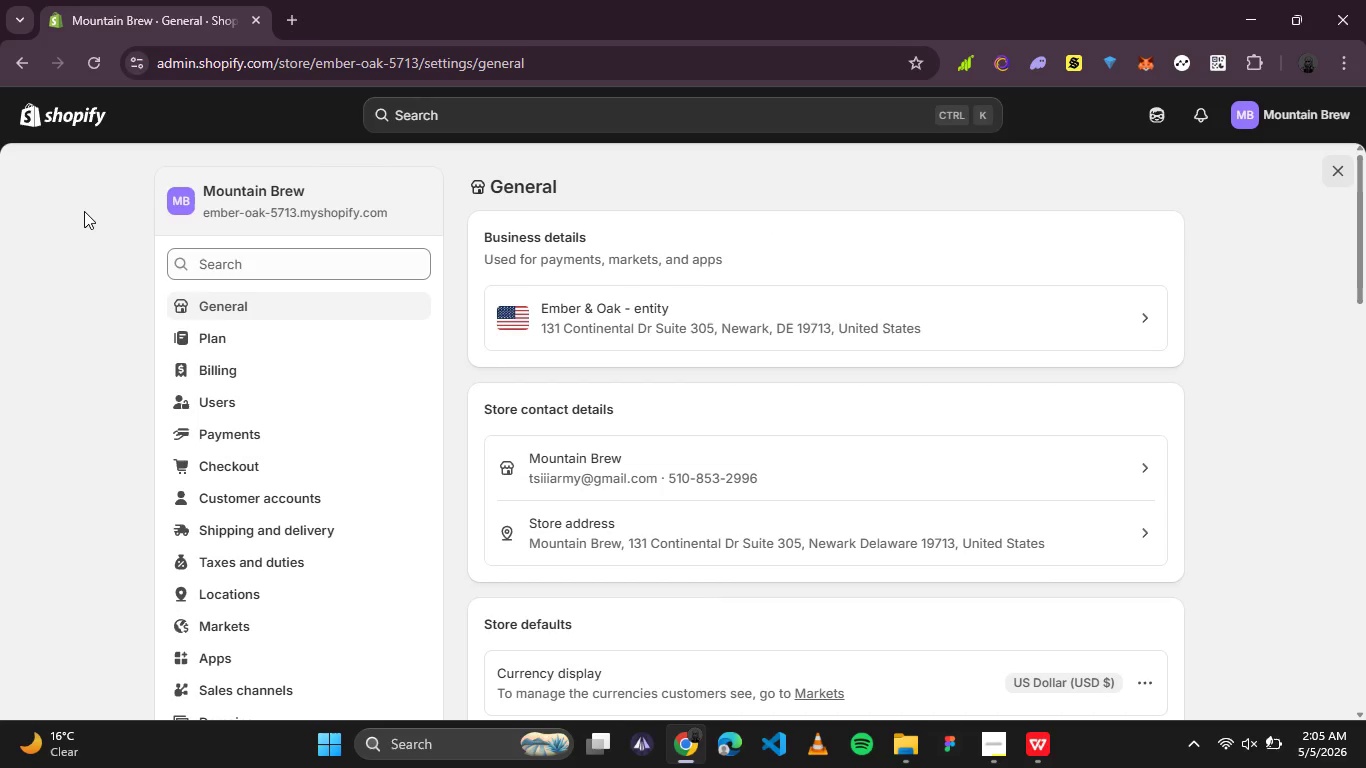 
mouse_move([988, 739])
 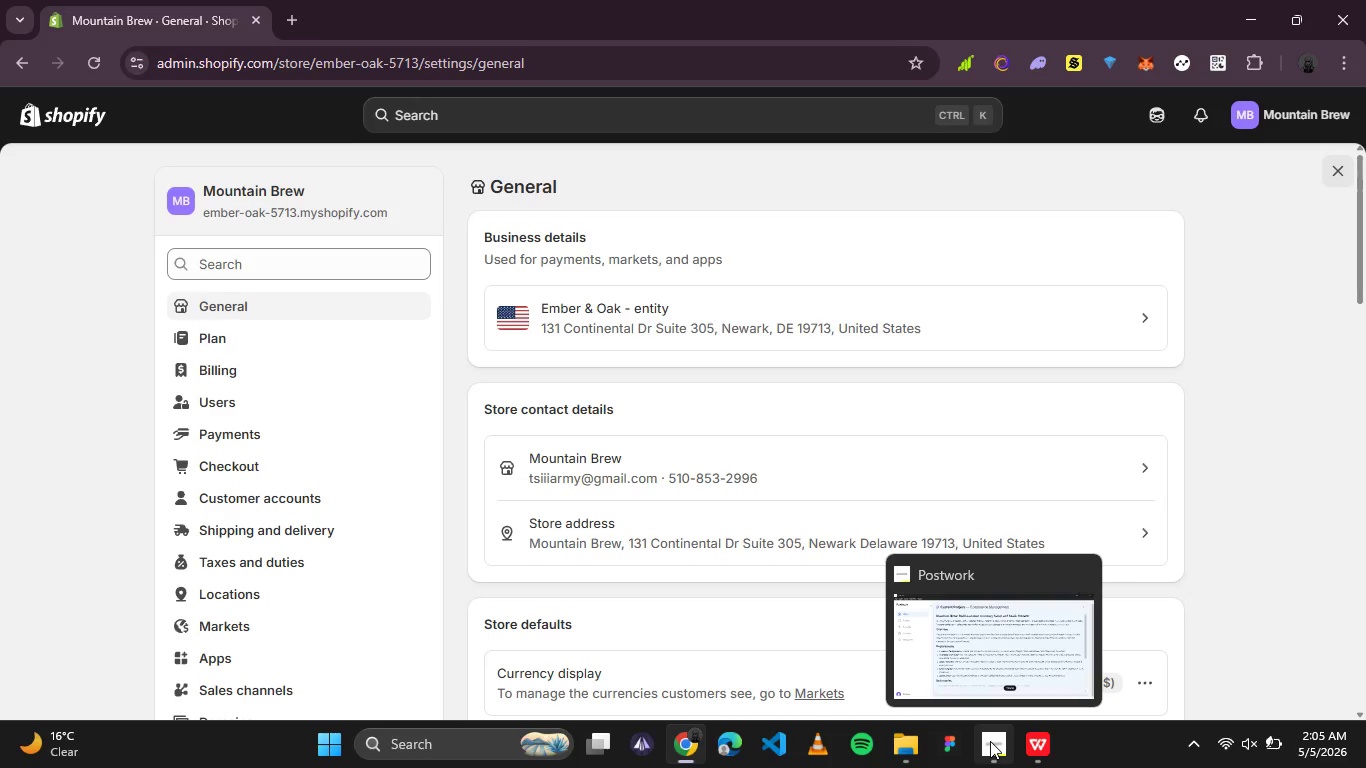 
left_click([990, 741])